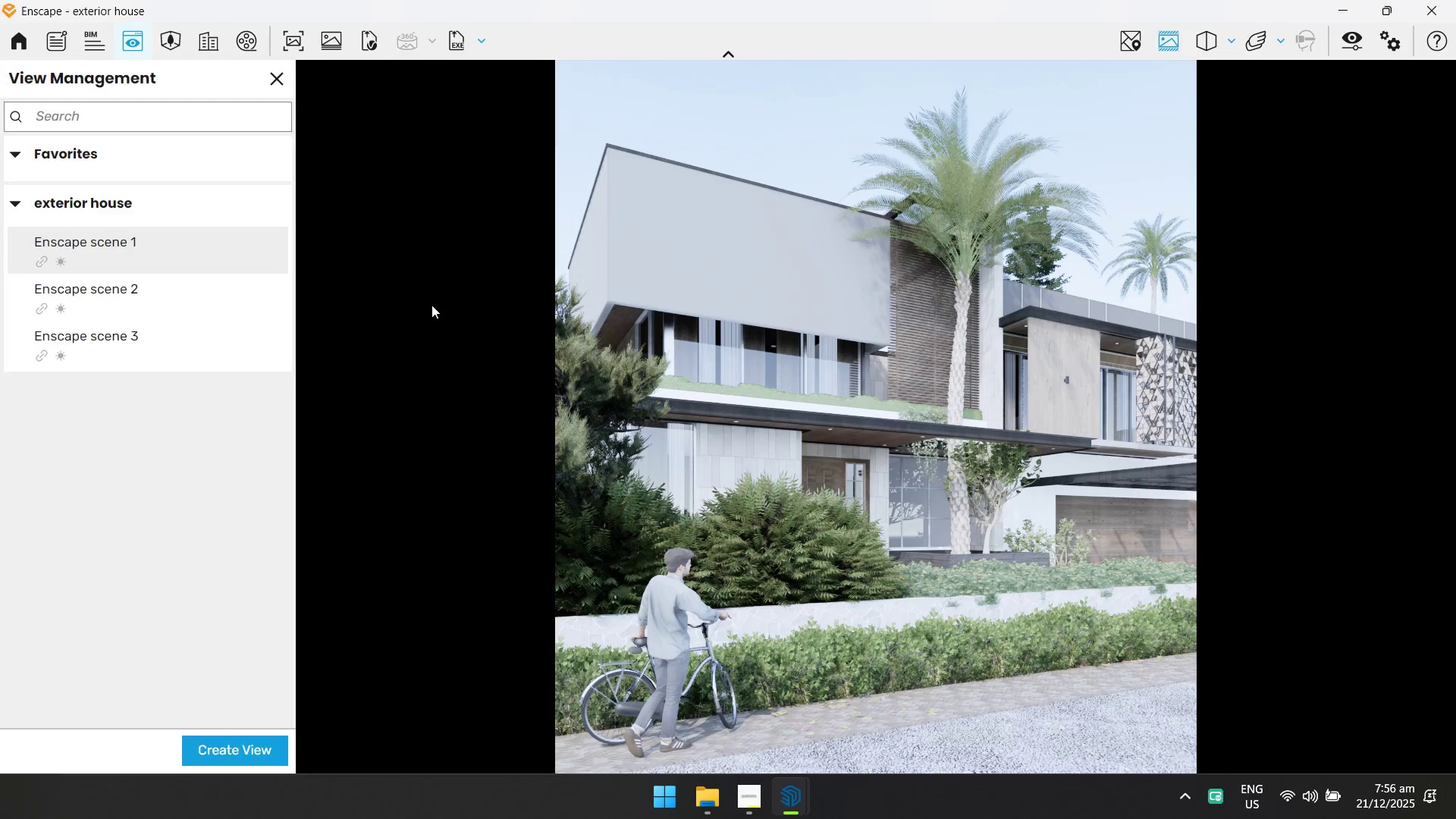 
left_click([244, 749])
 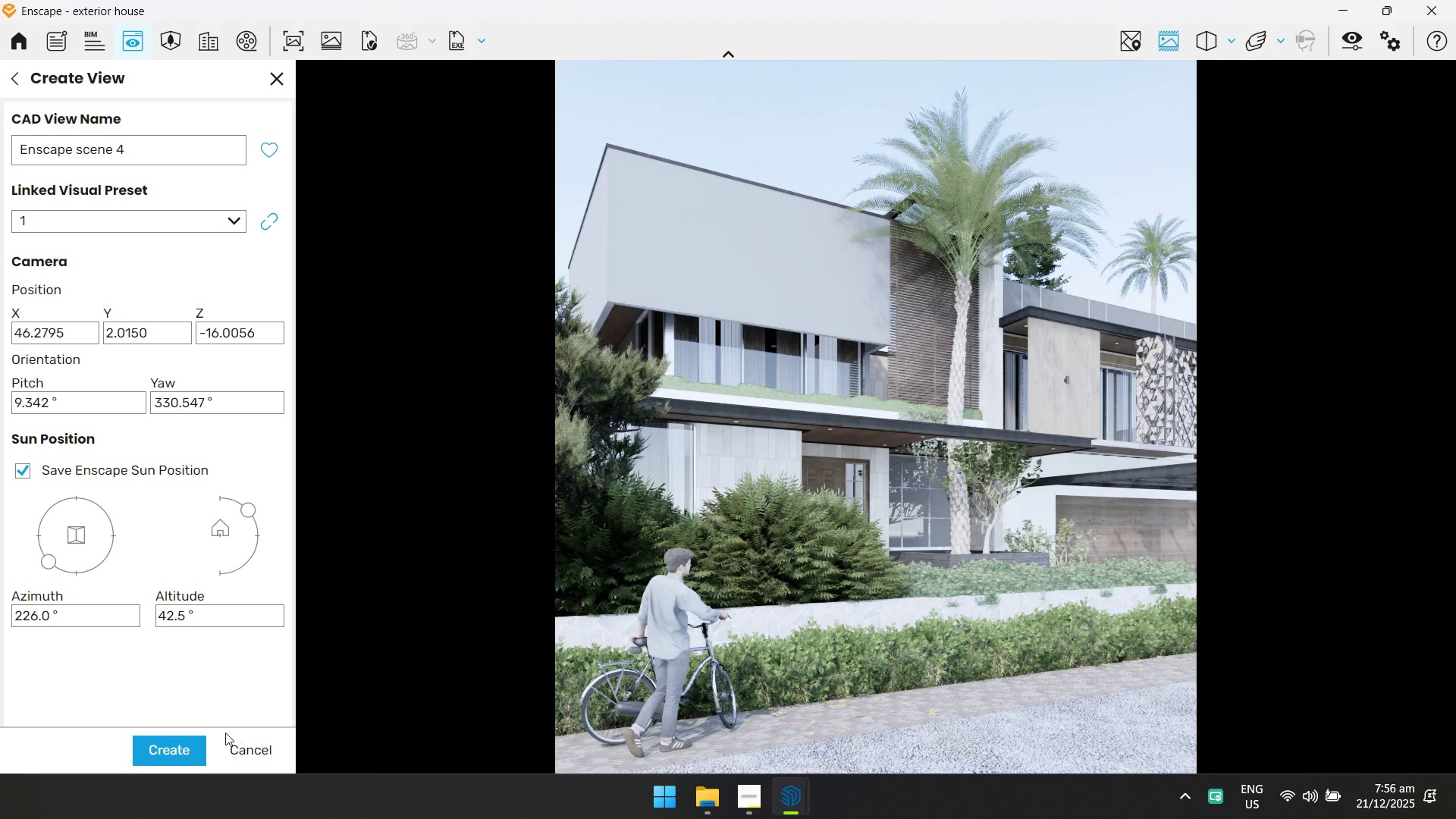 
left_click([190, 749])
 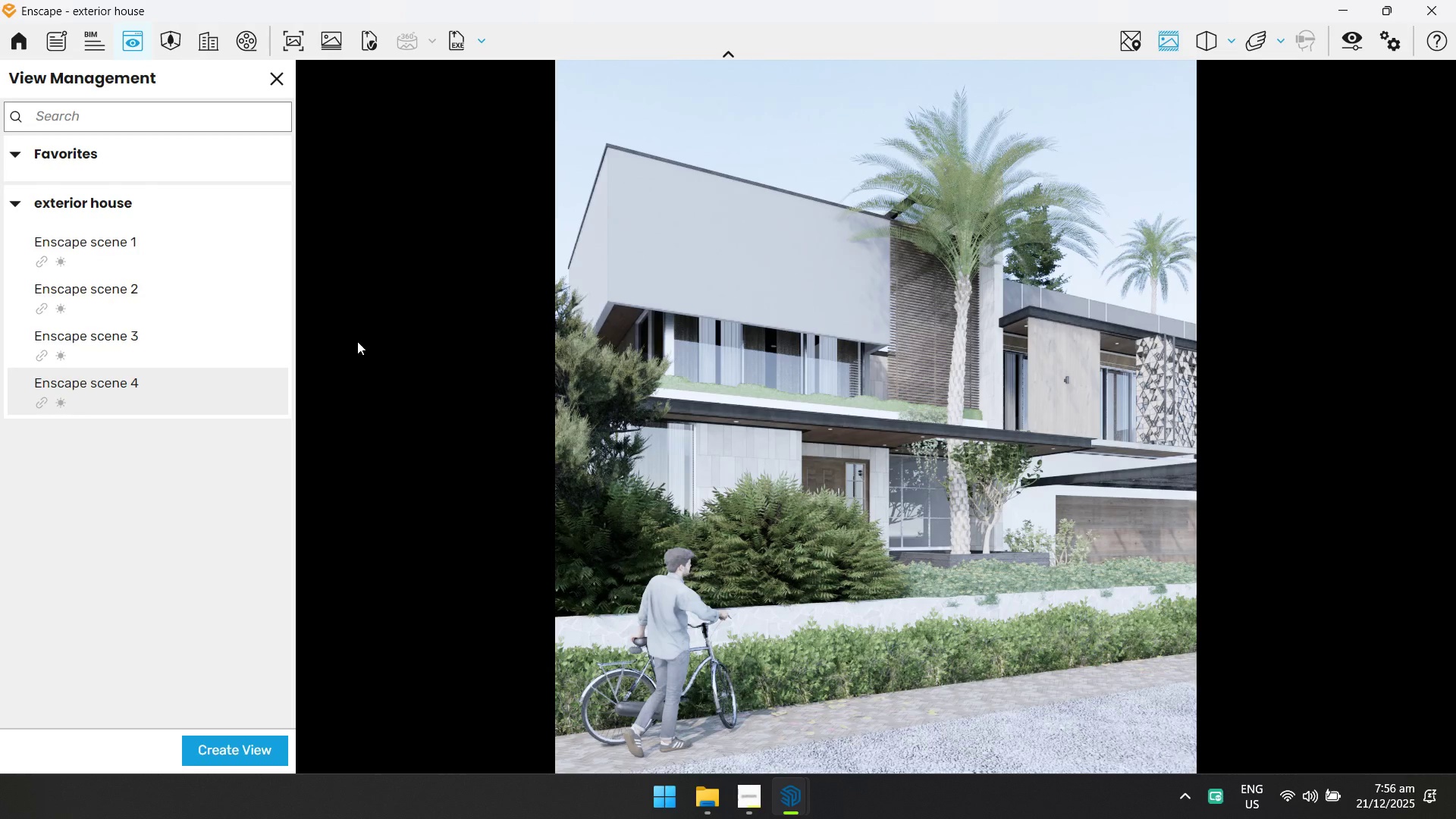 
left_click([148, 250])
 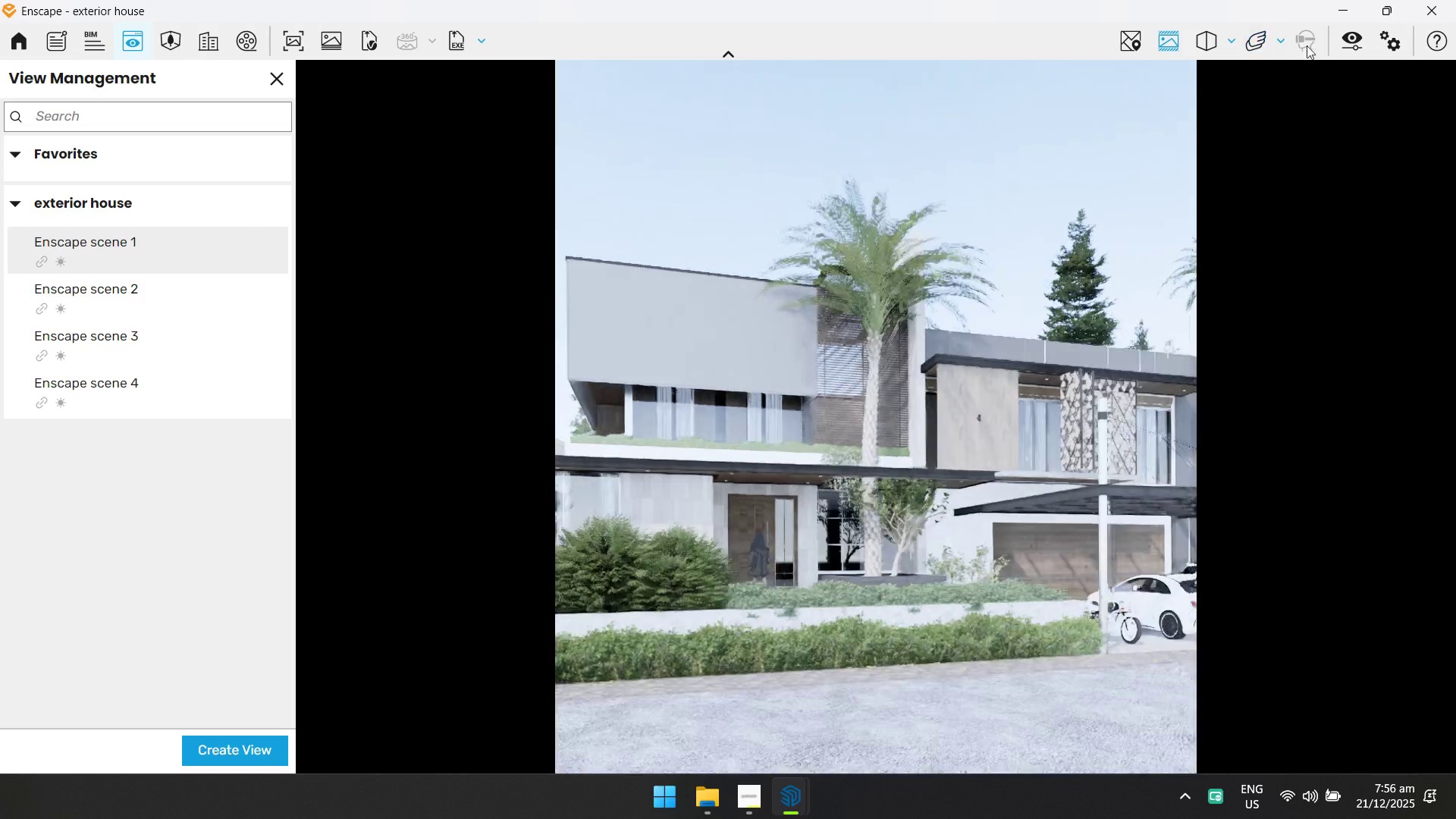 
left_click([1357, 46])
 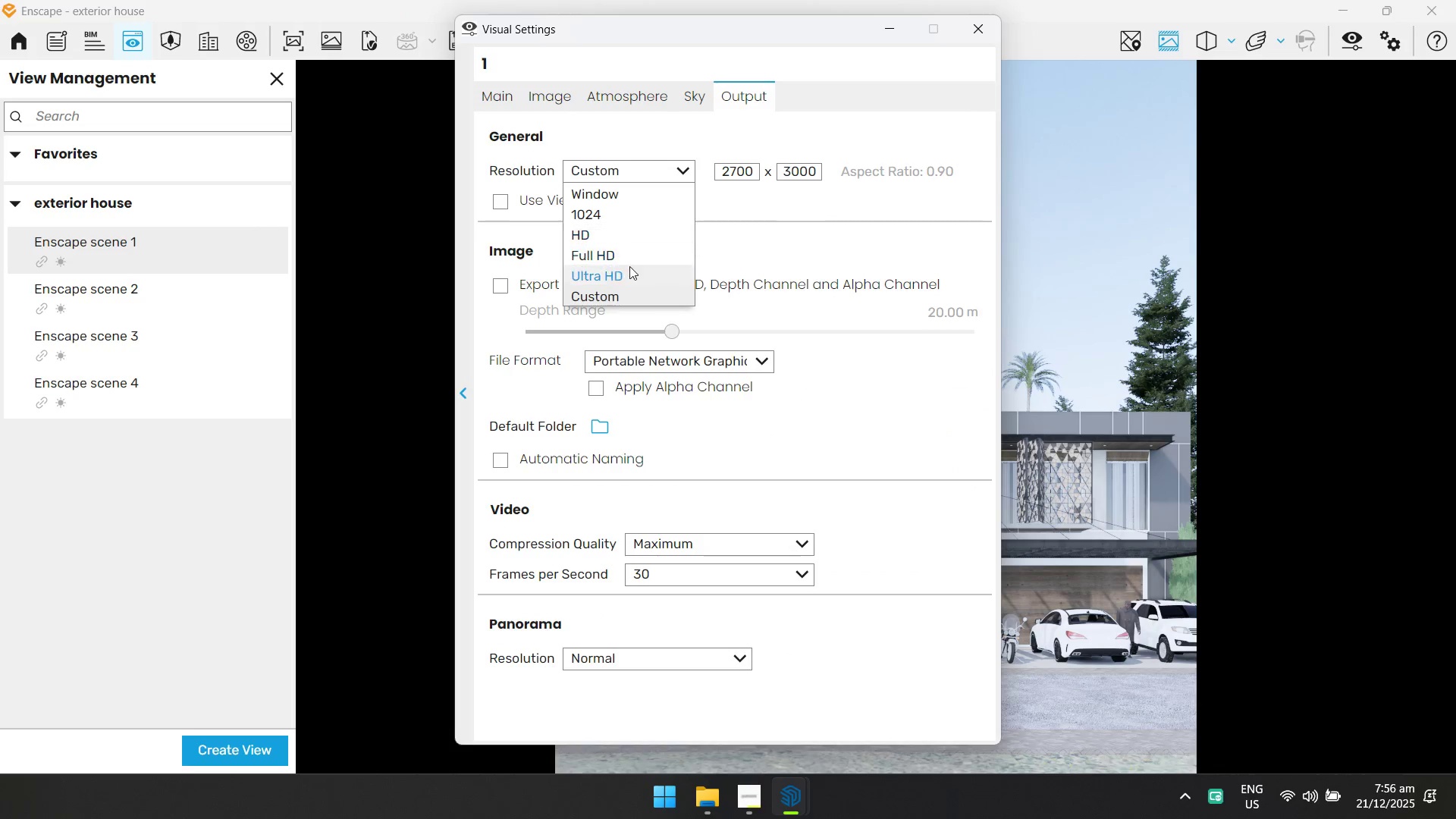 
left_click([629, 274])
 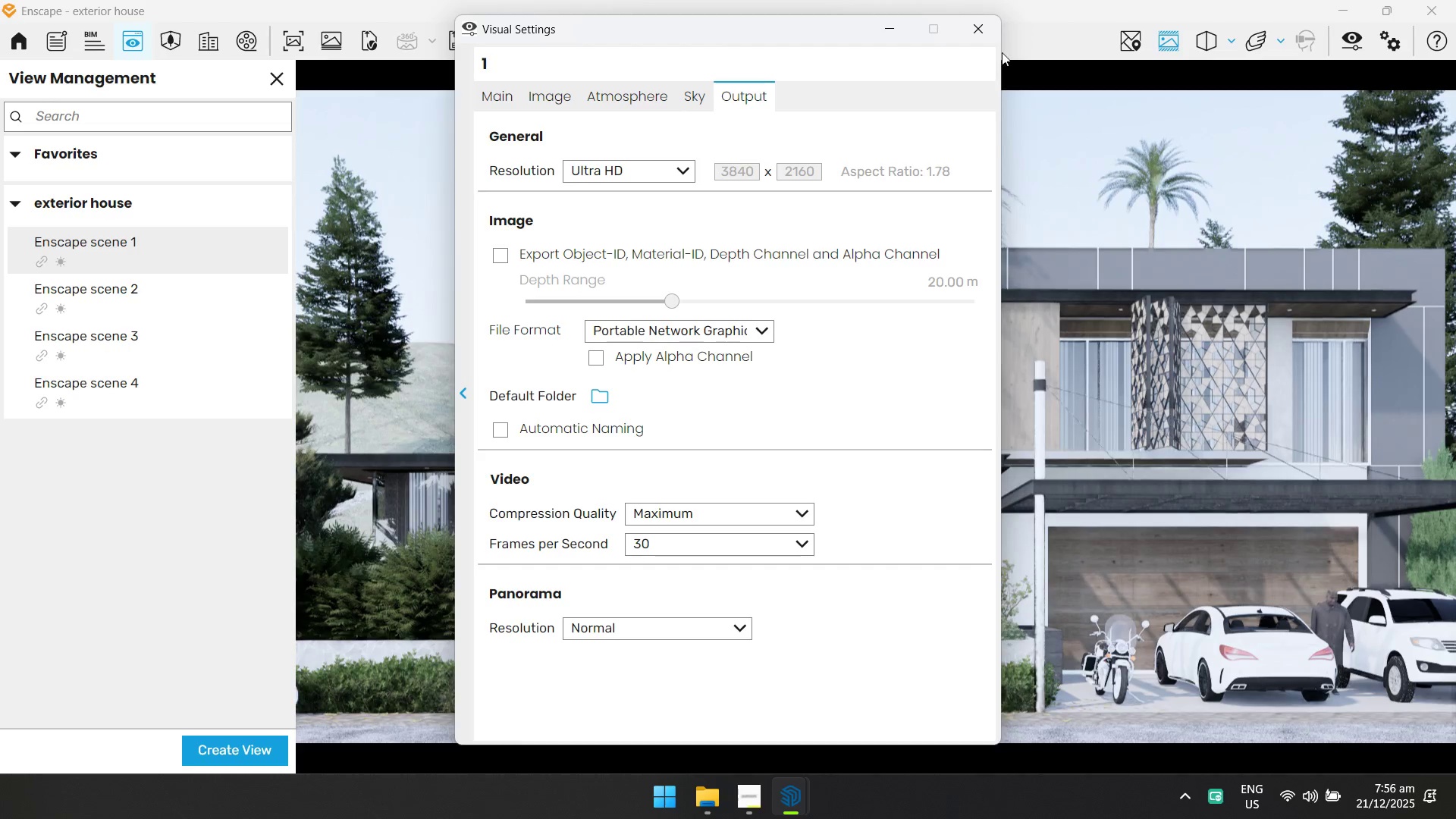 
left_click([973, 21])
 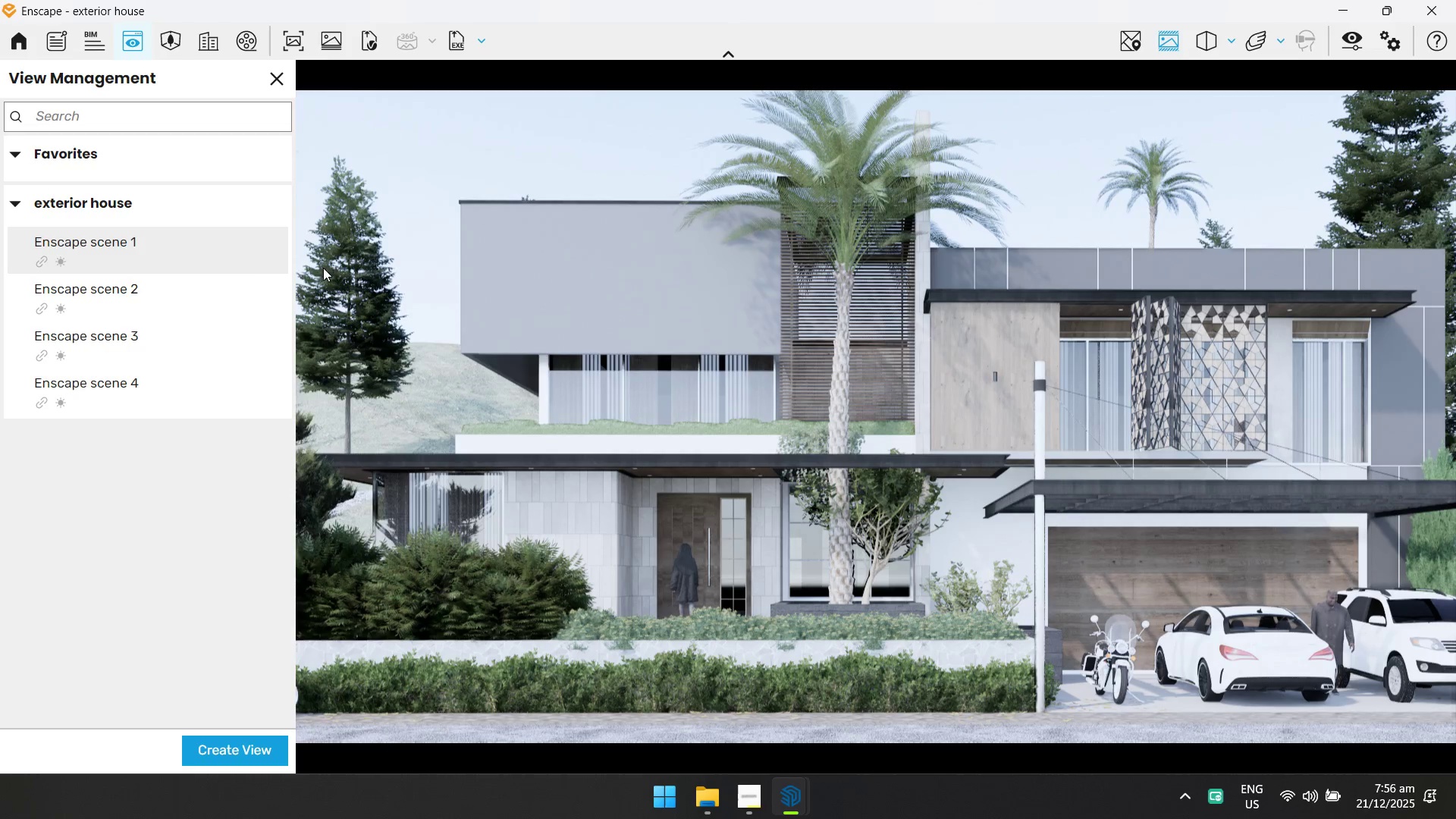 
left_click([171, 256])
 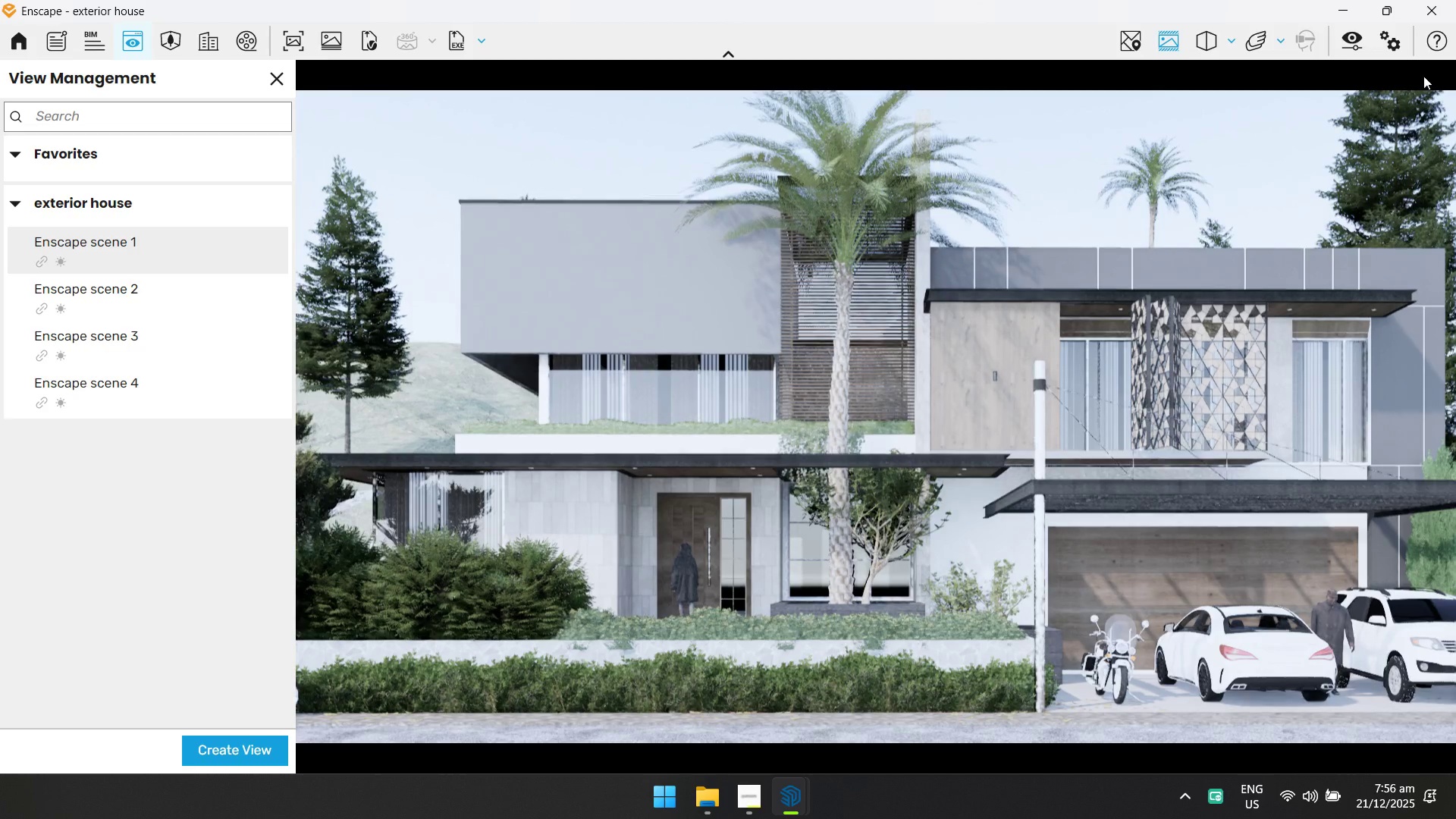 
left_click([1356, 51])
 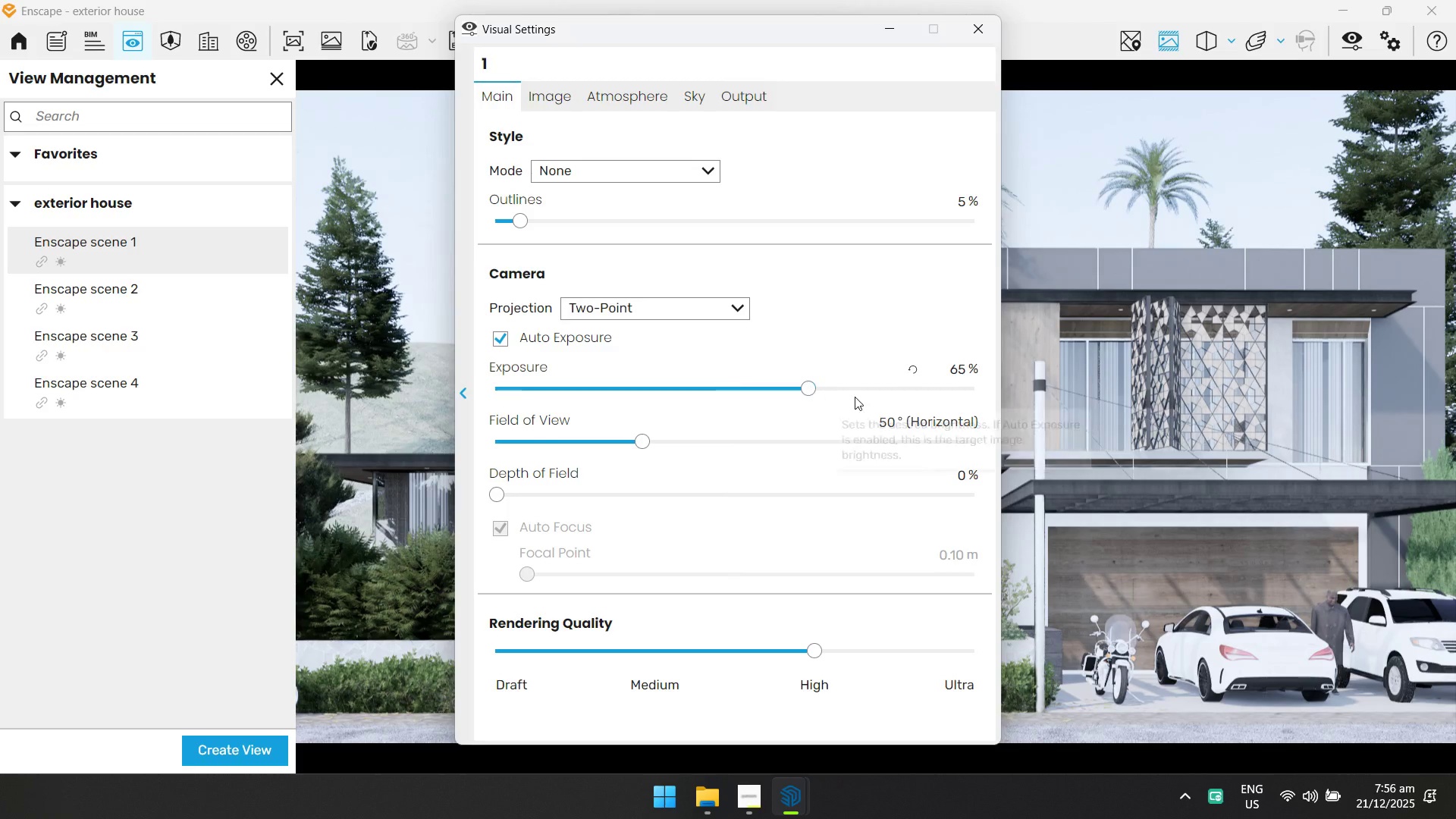 
left_click([890, 425])
 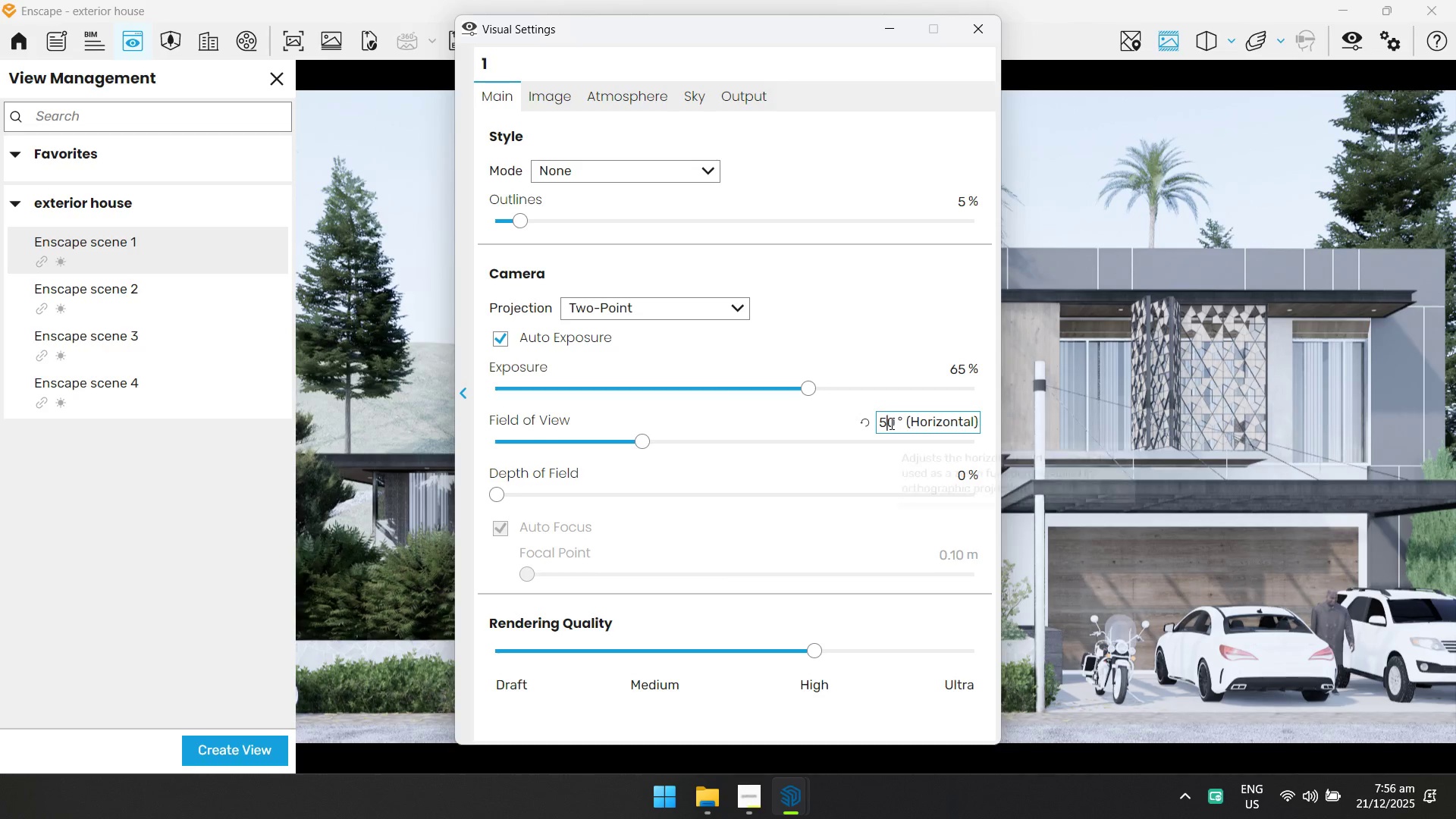 
key(Control+ControlLeft)